 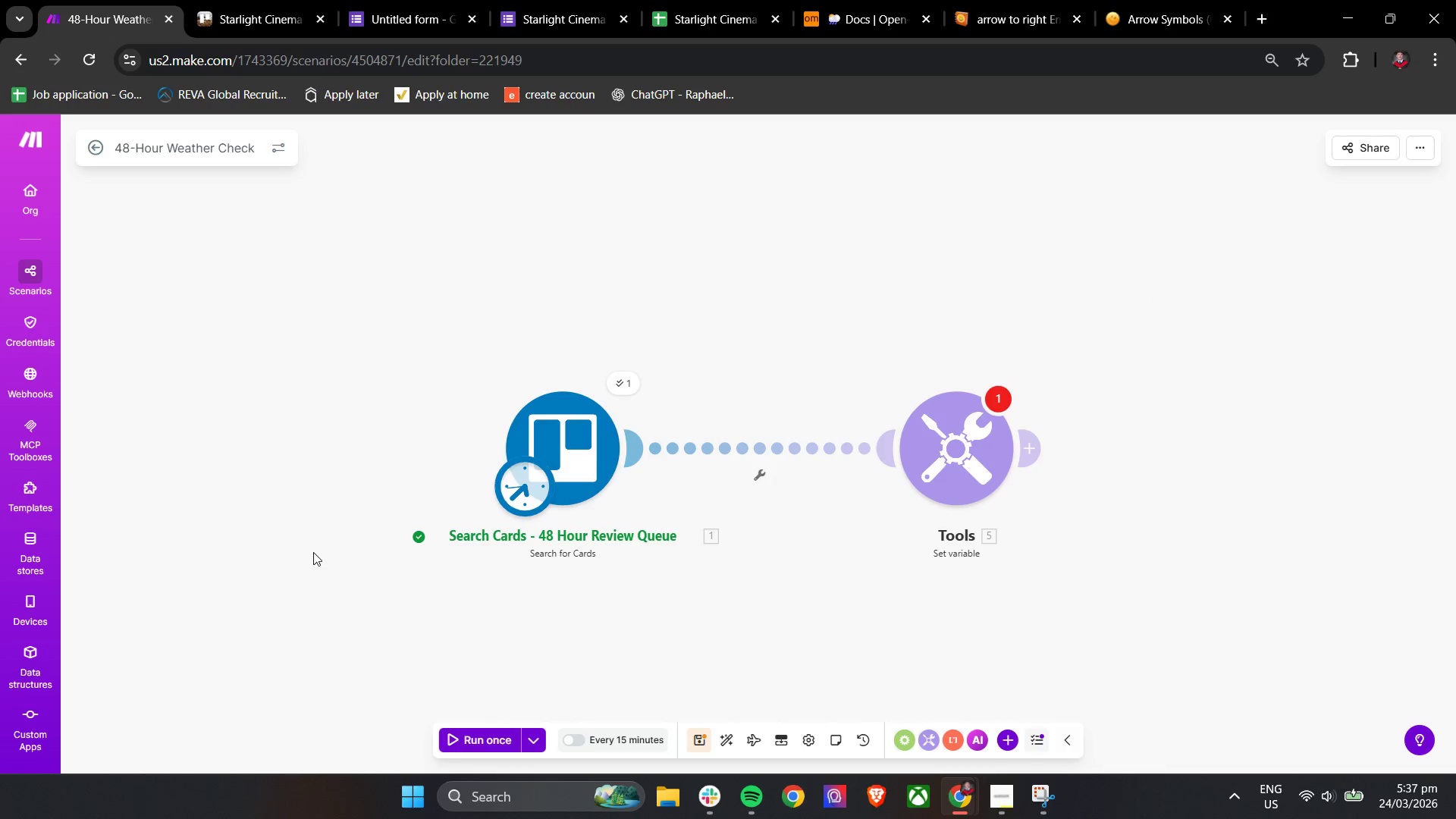 
scroll: coordinate [313, 552], scroll_direction: down, amount: 1.0
 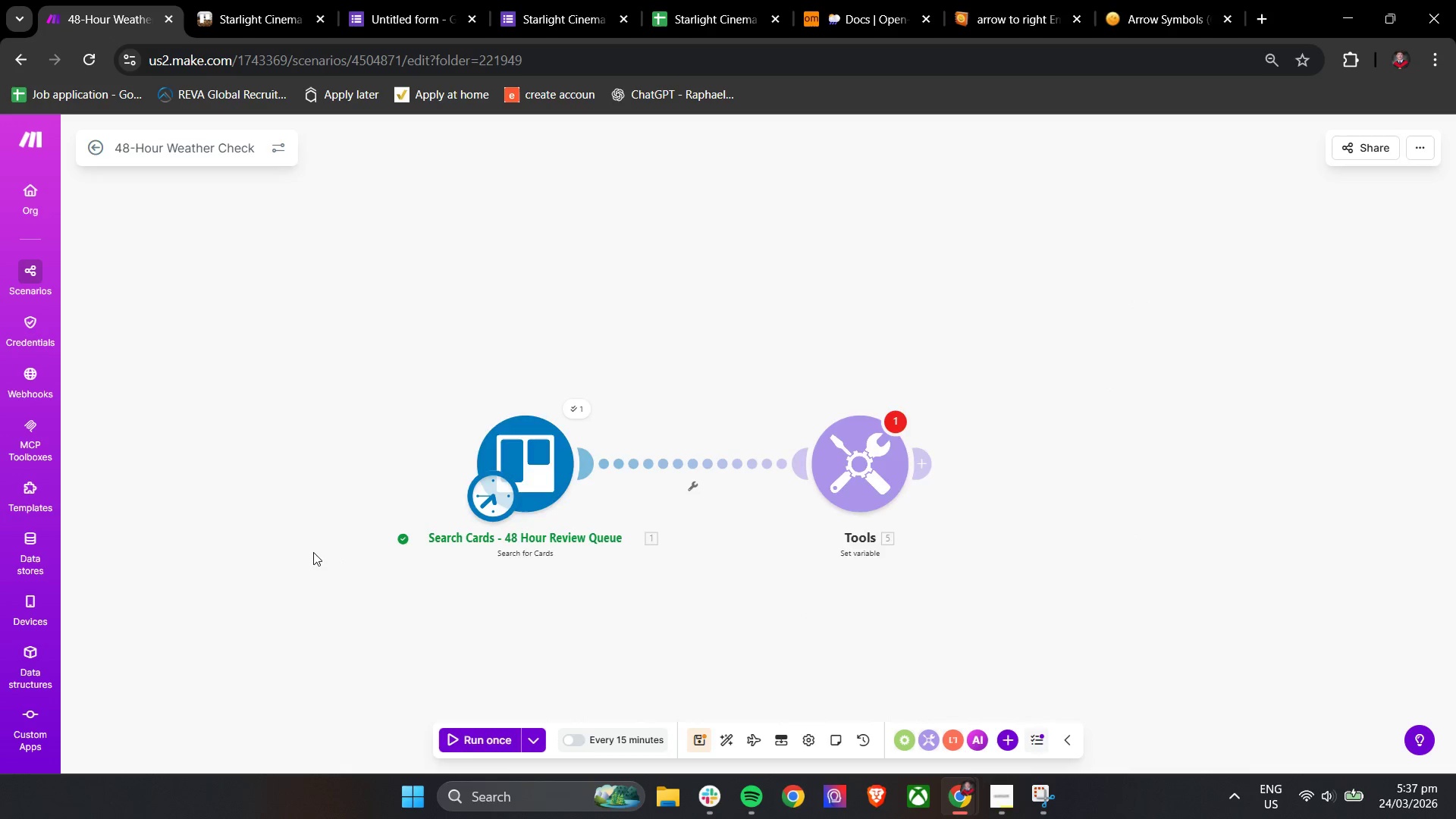 
scroll: coordinate [313, 552], scroll_direction: up, amount: 2.0
 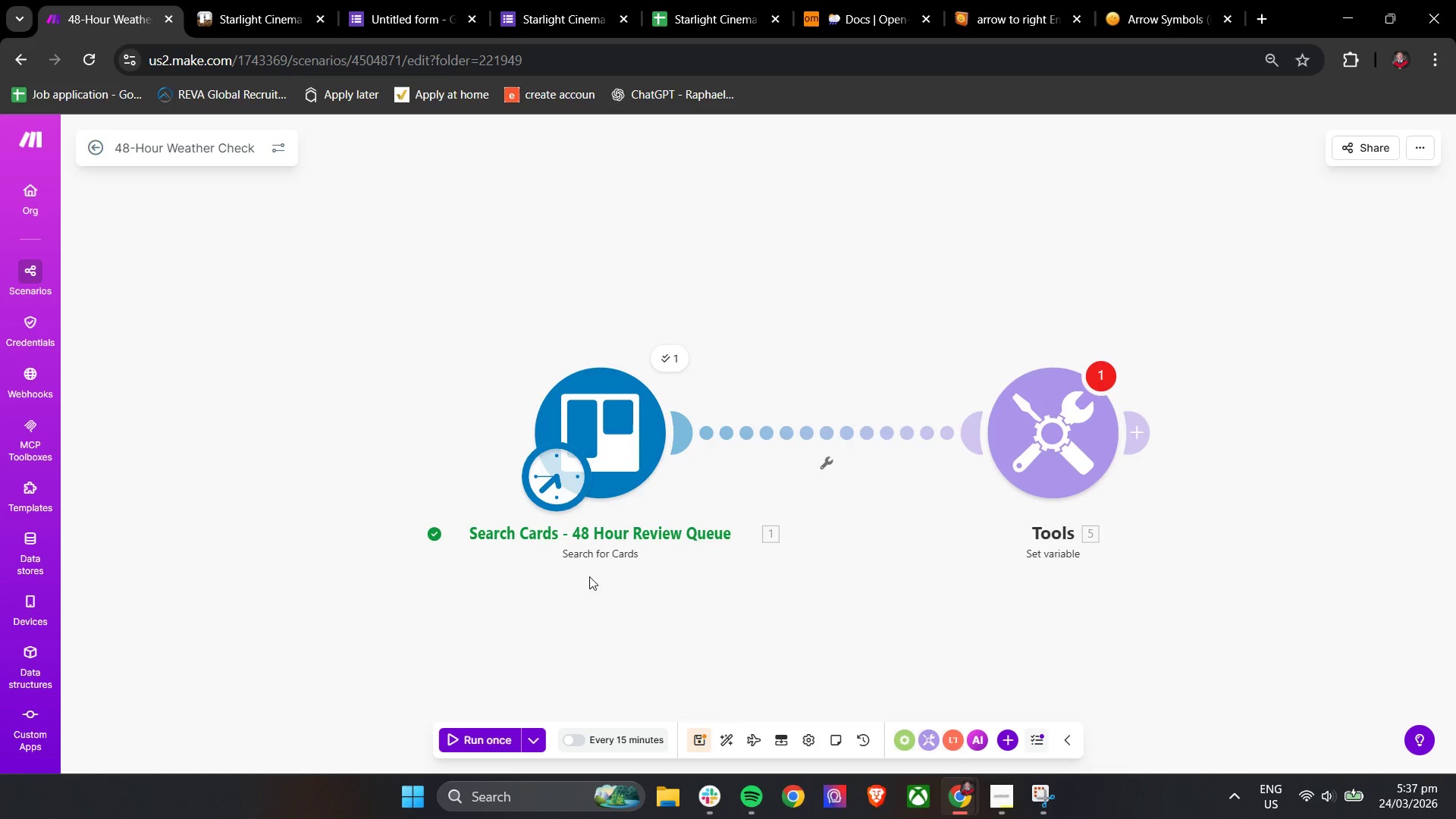 
left_click_drag(start_coordinate=[605, 580], to_coordinate=[570, 581])
 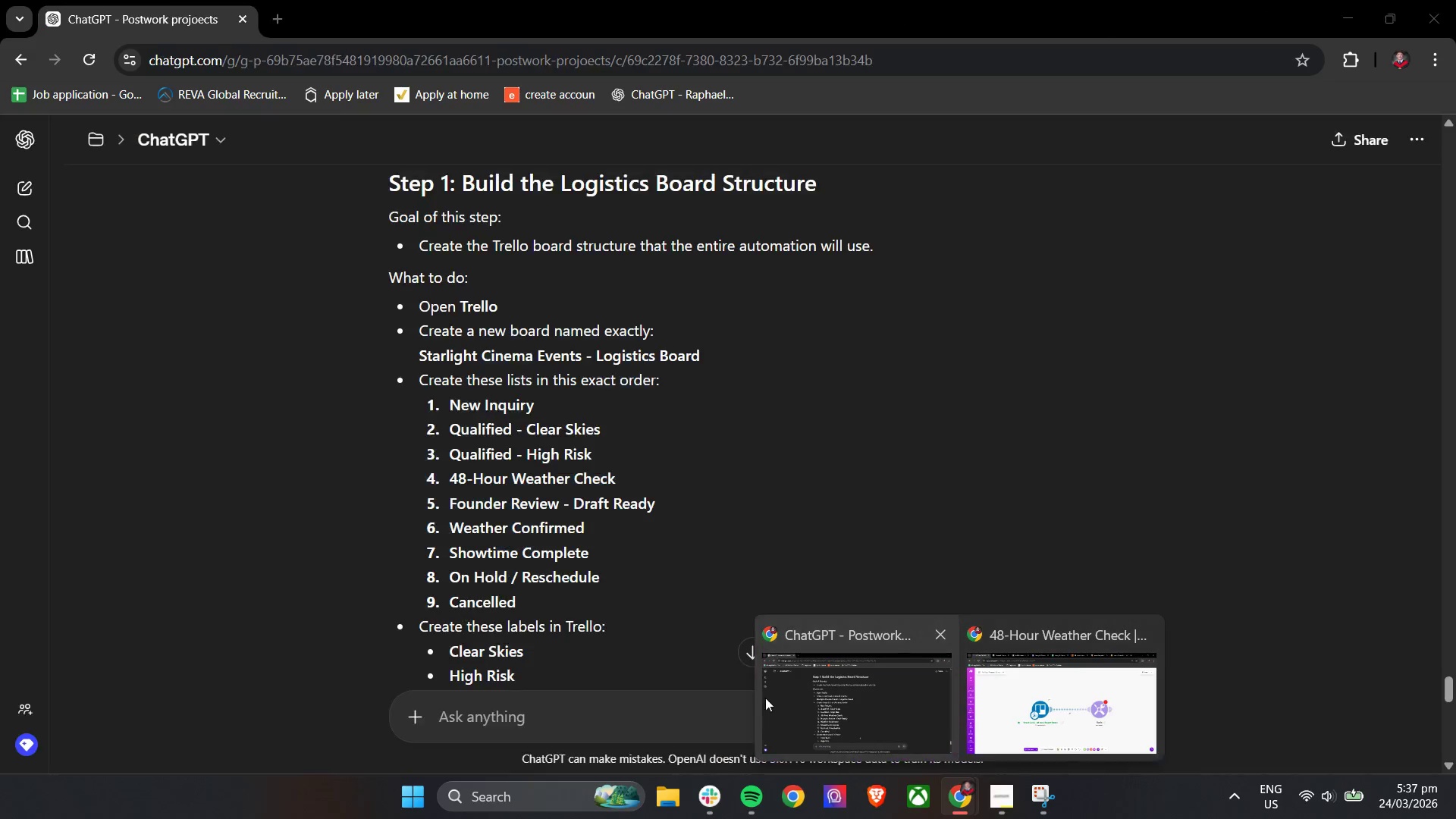 